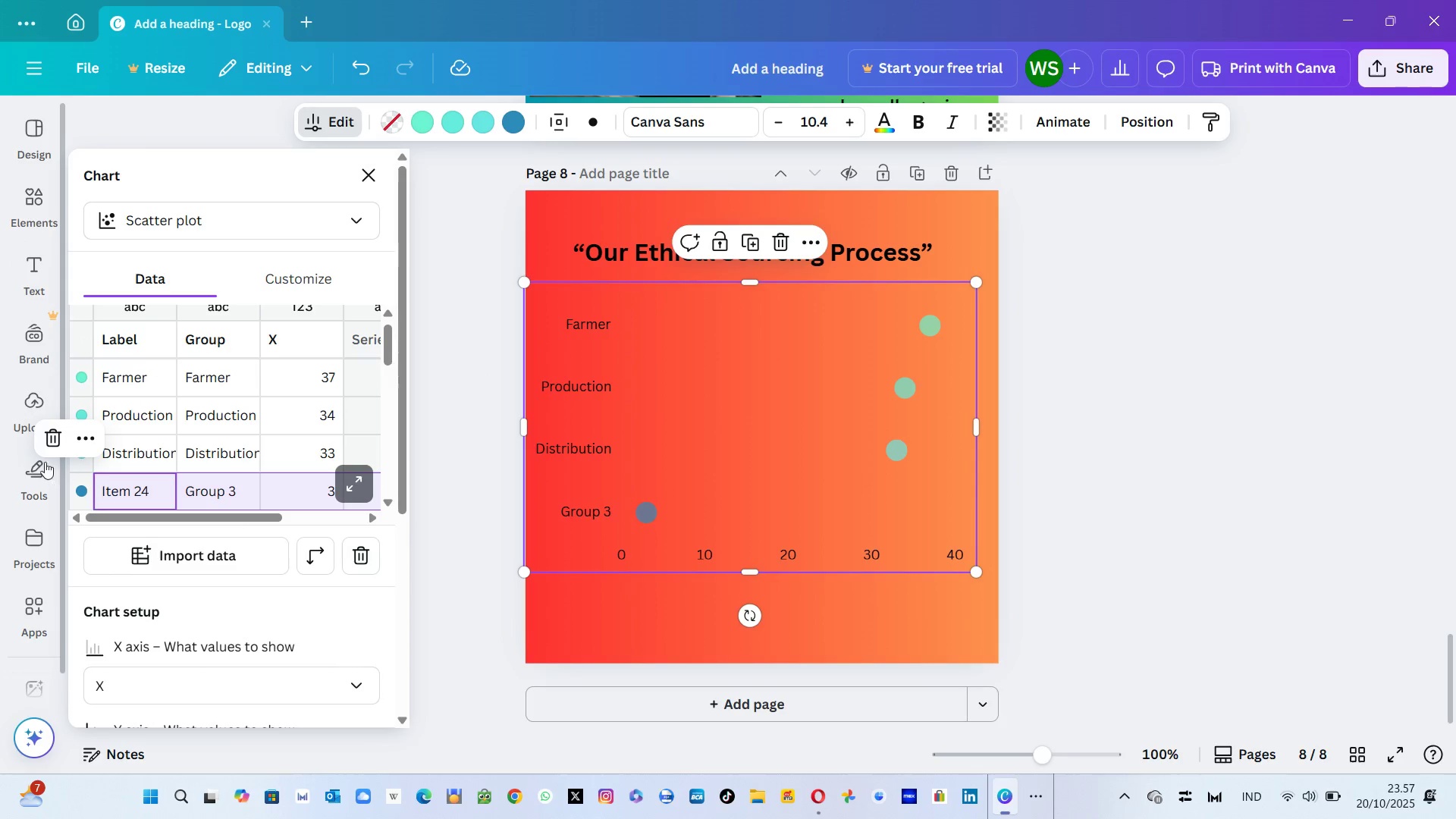 
left_click([55, 445])
 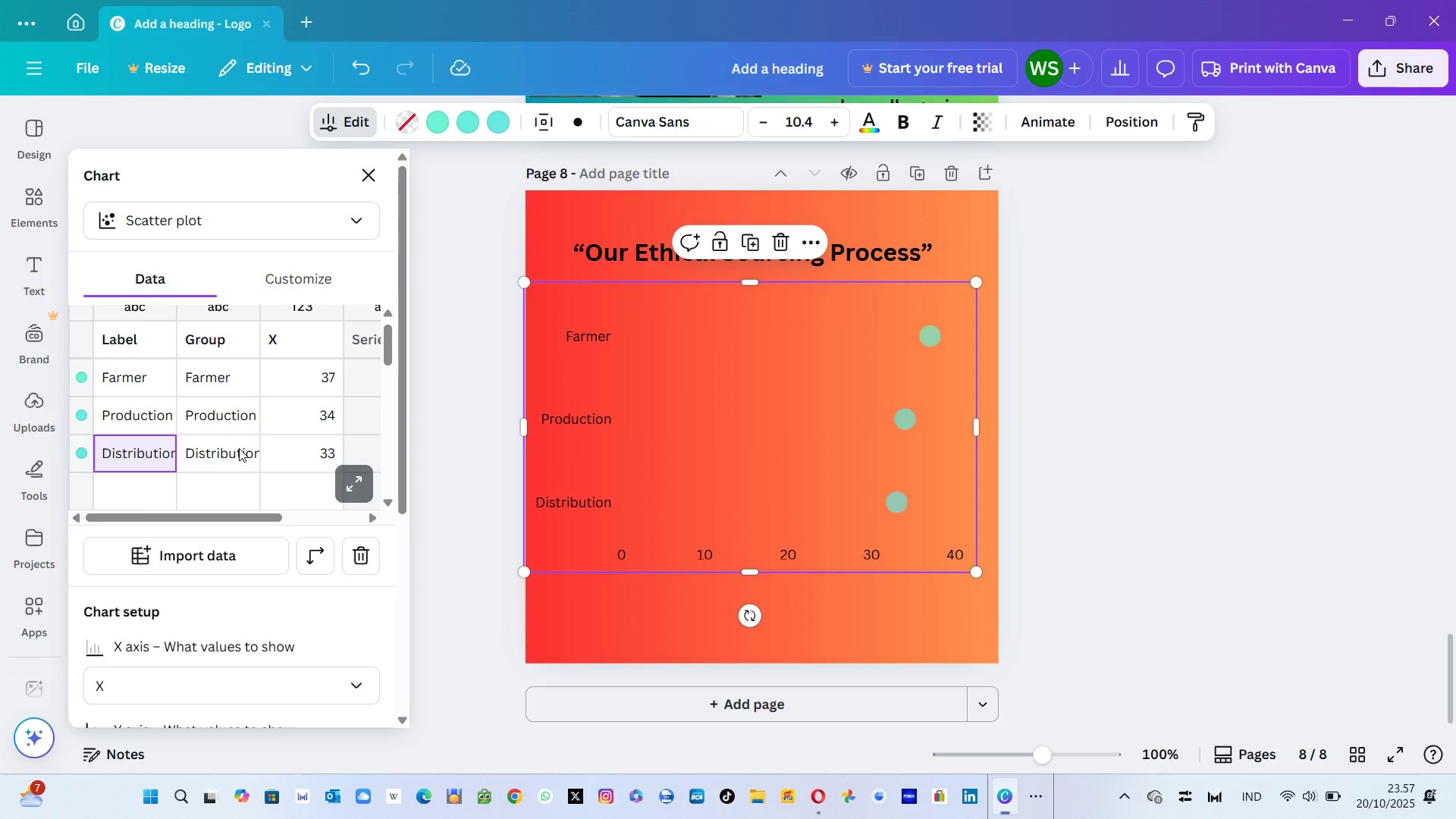 
wait(8.33)
 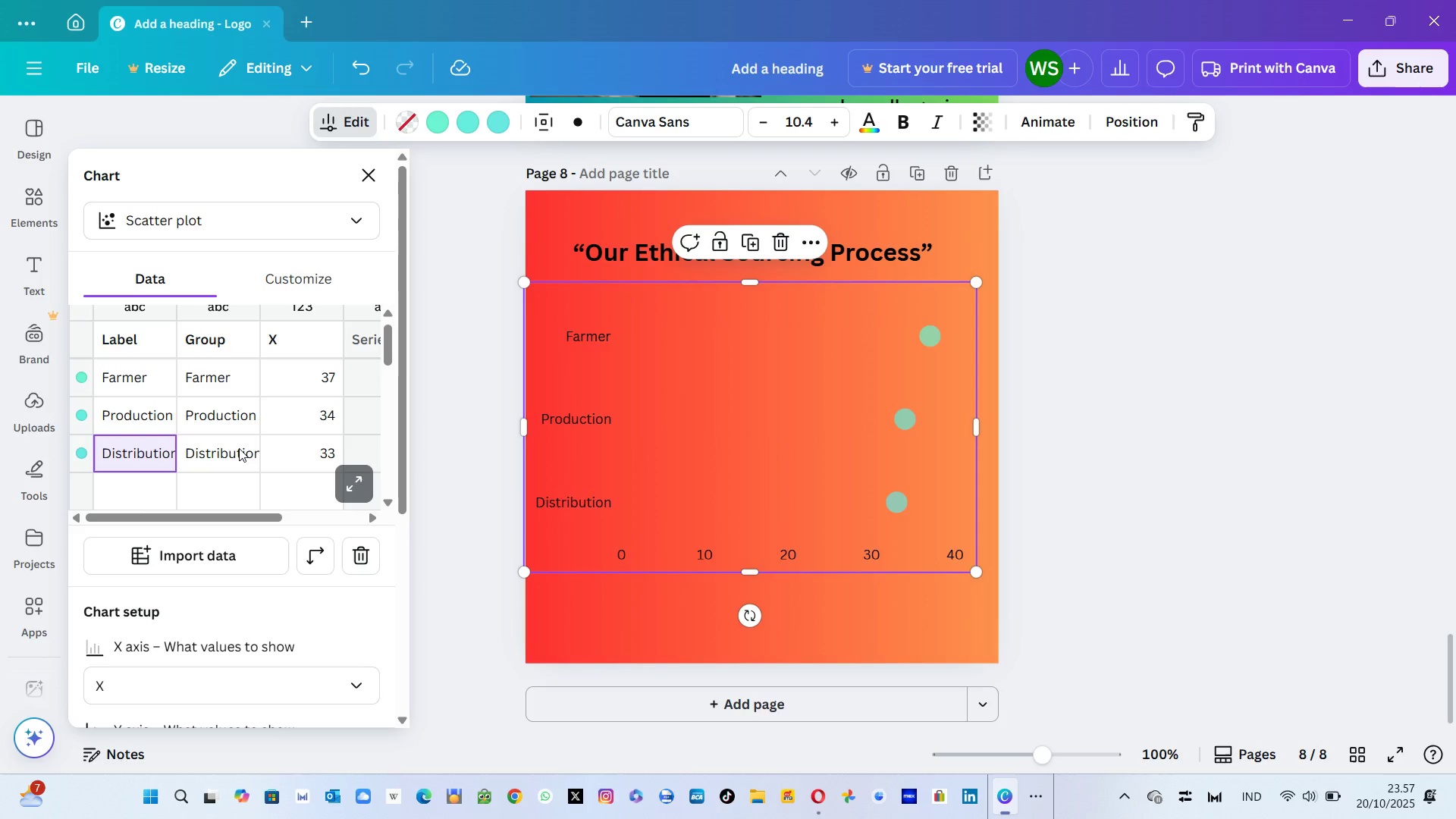 
left_click([29, 266])
 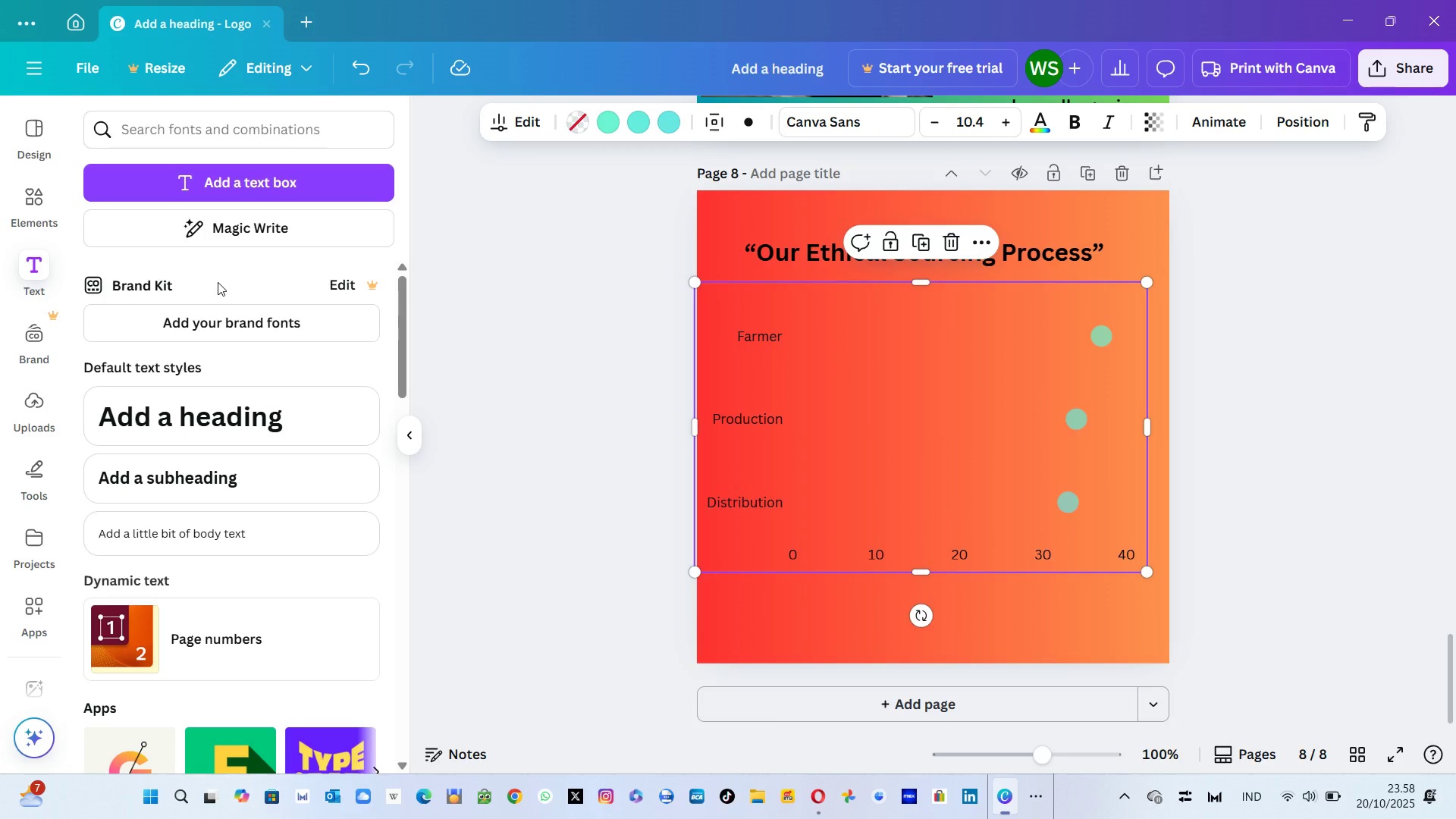 
wait(6.08)
 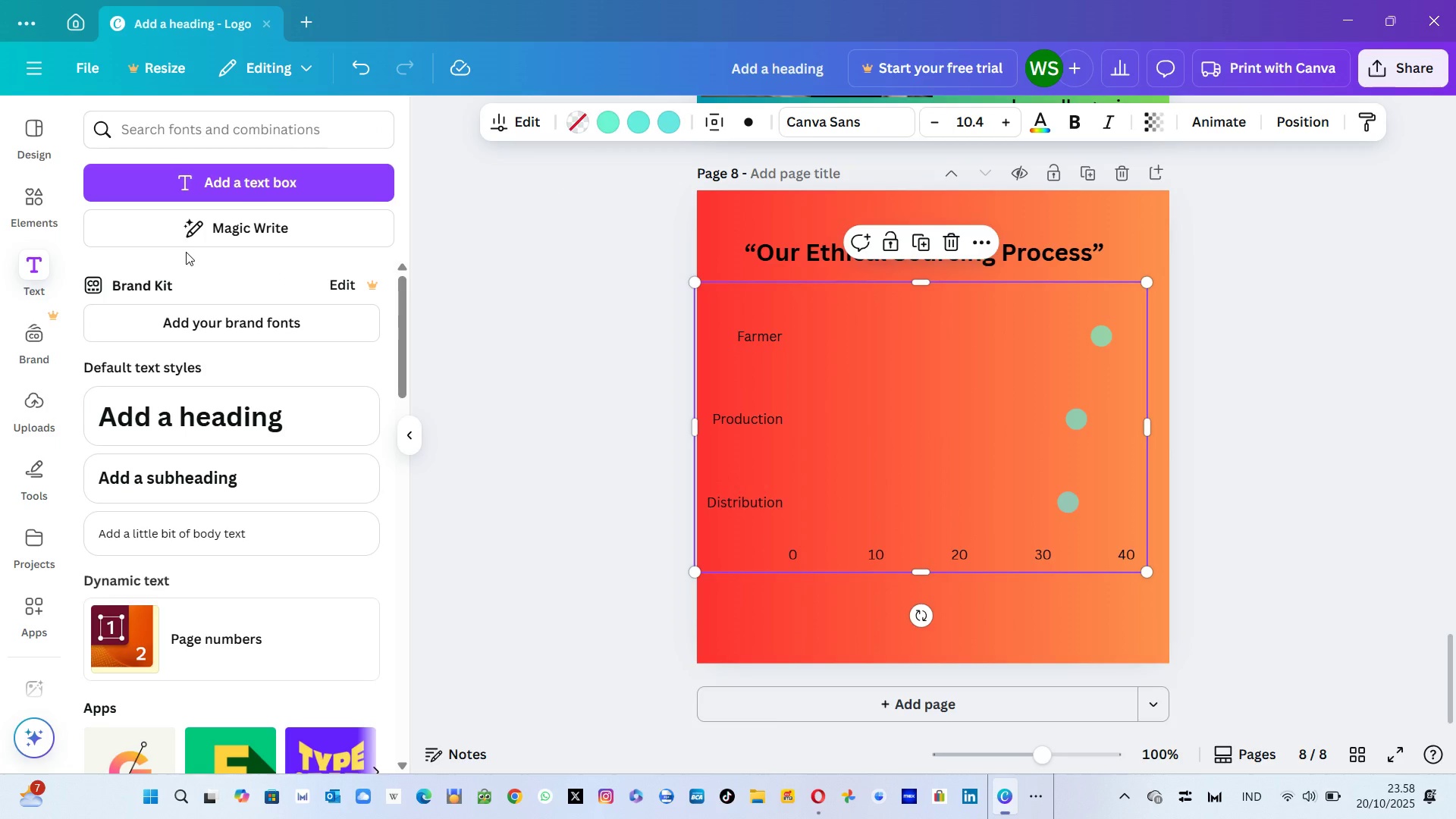 
left_click([38, 213])
 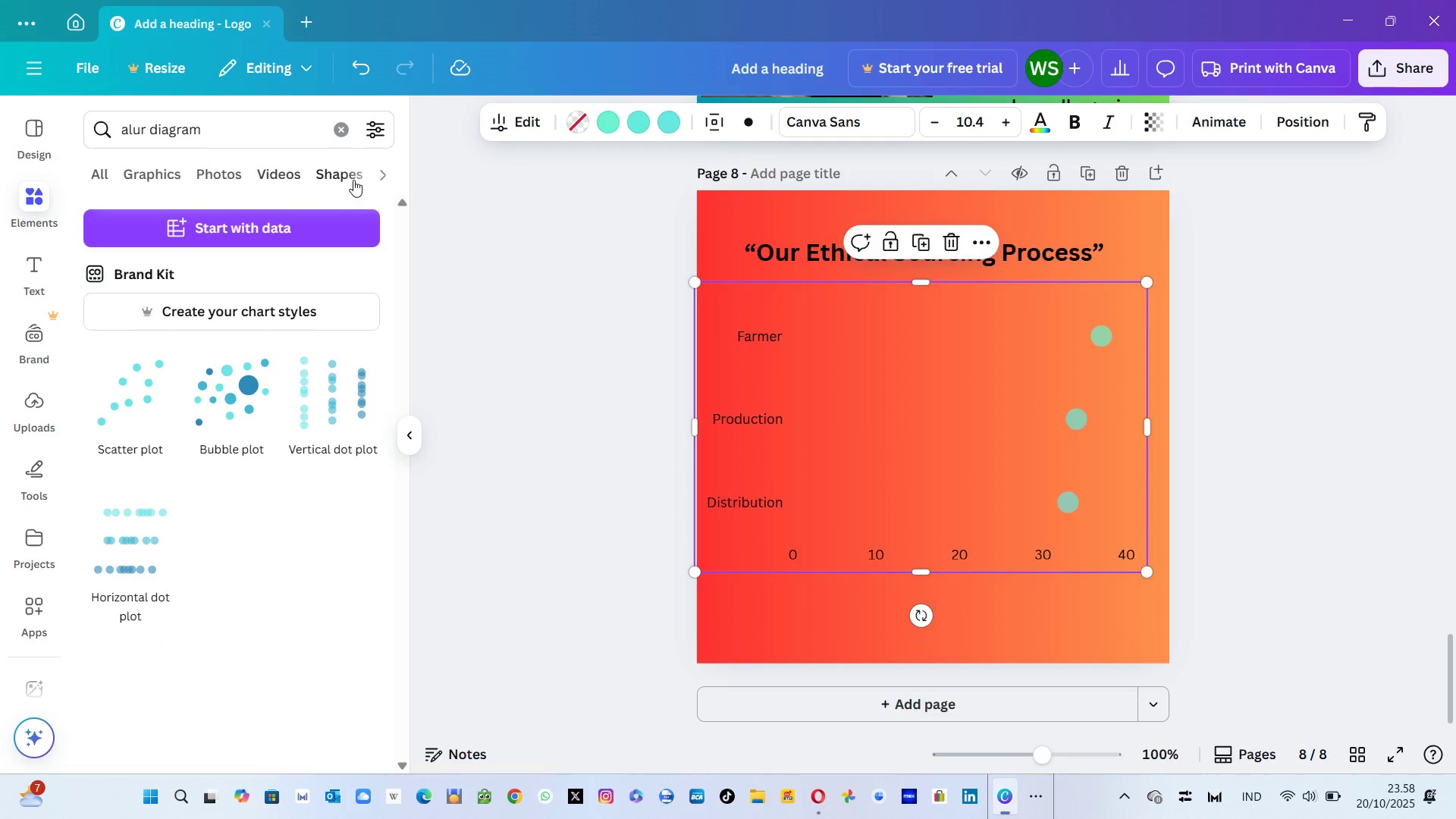 
left_click([353, 180])
 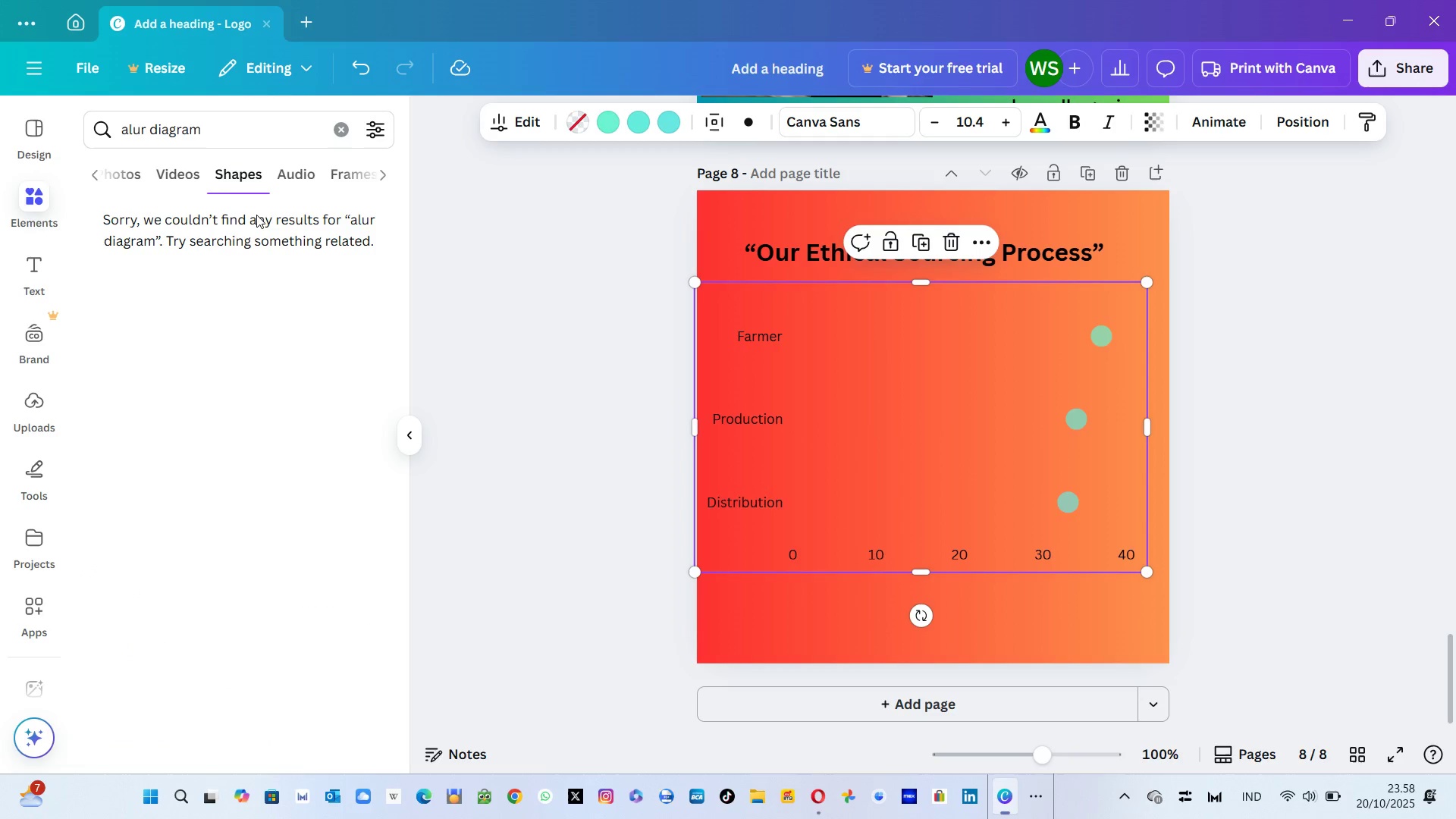 
left_click([226, 146])
 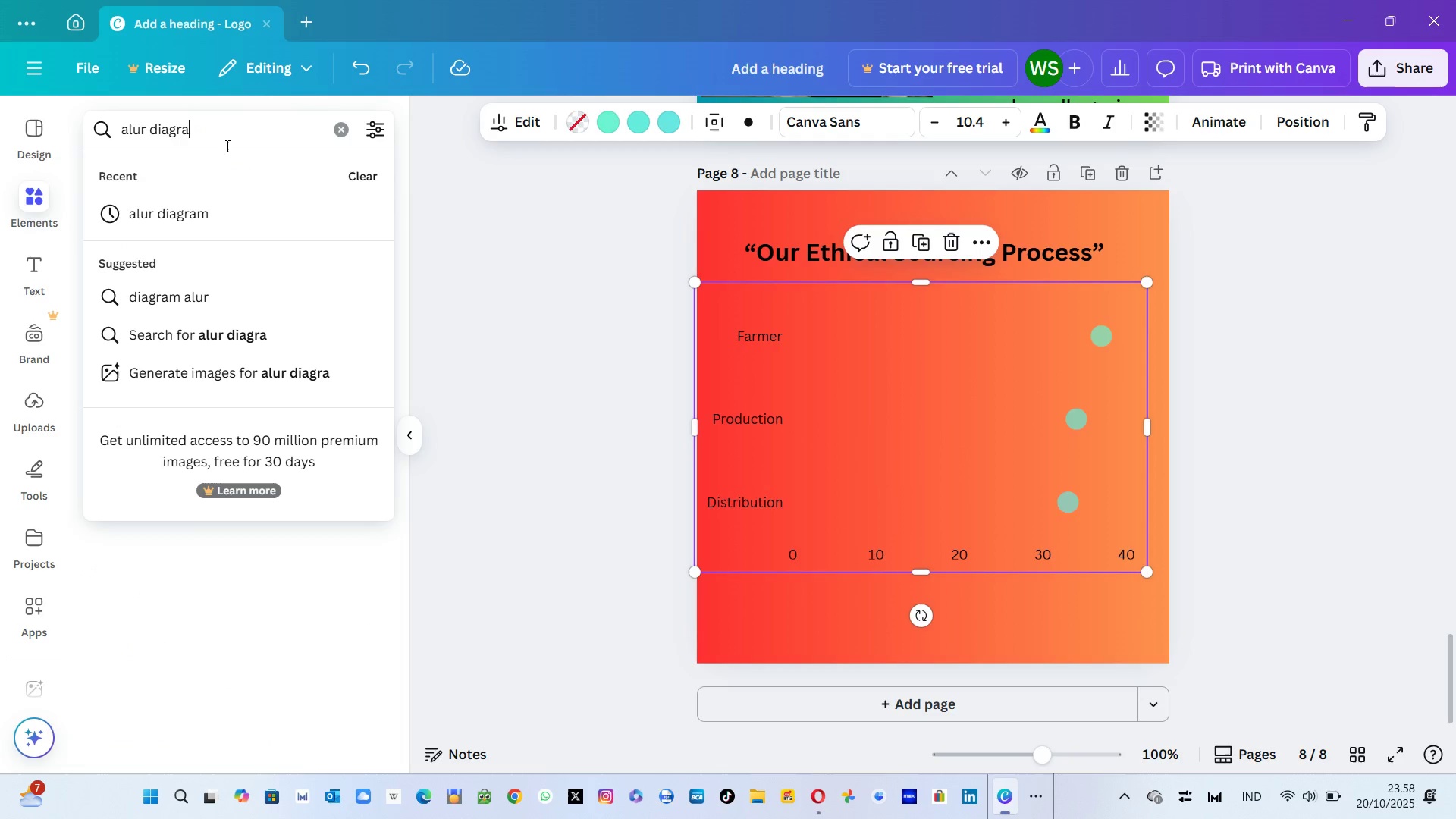 
hold_key(key=Backspace, duration=0.91)
 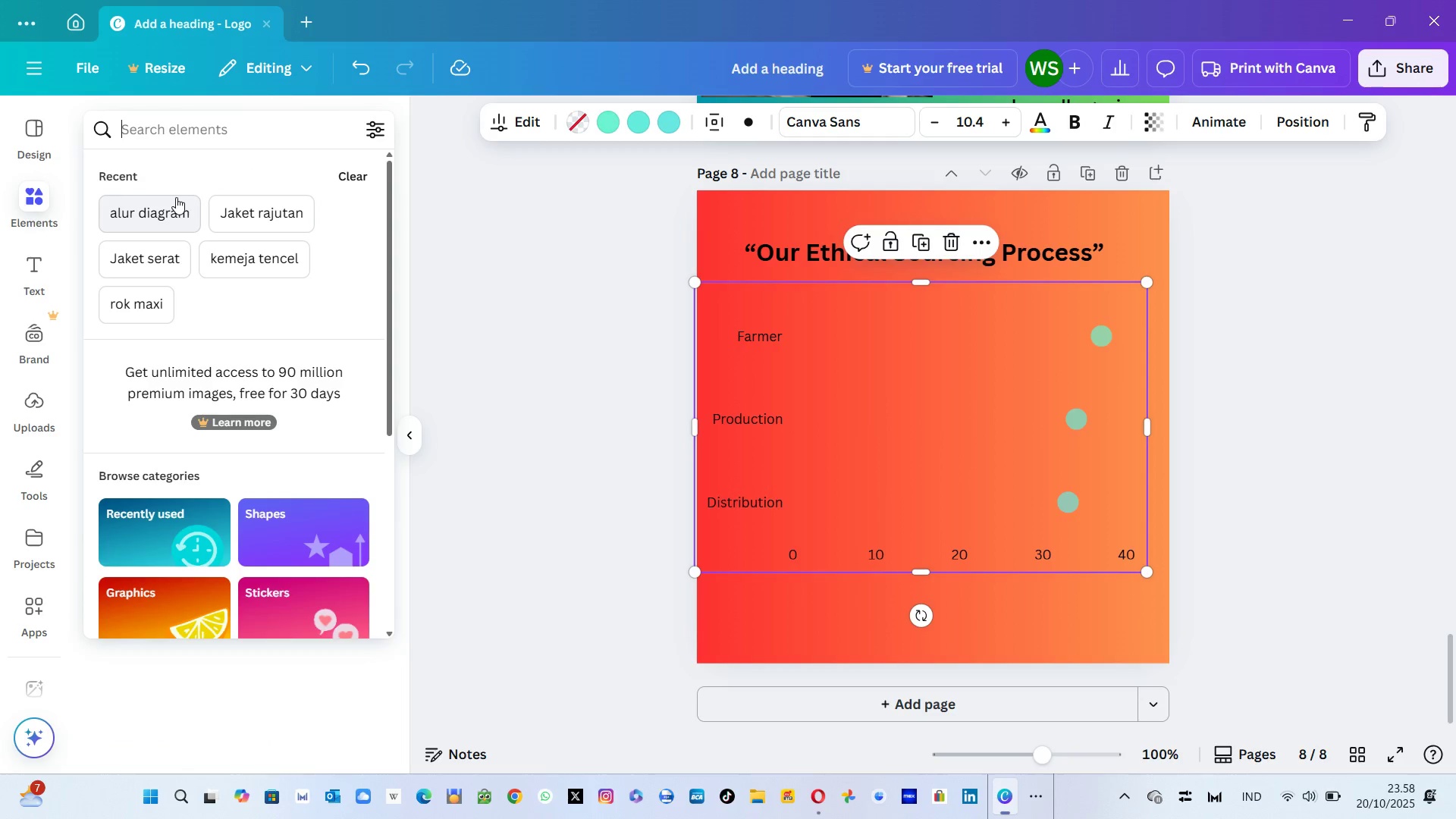 
left_click([176, 197])
 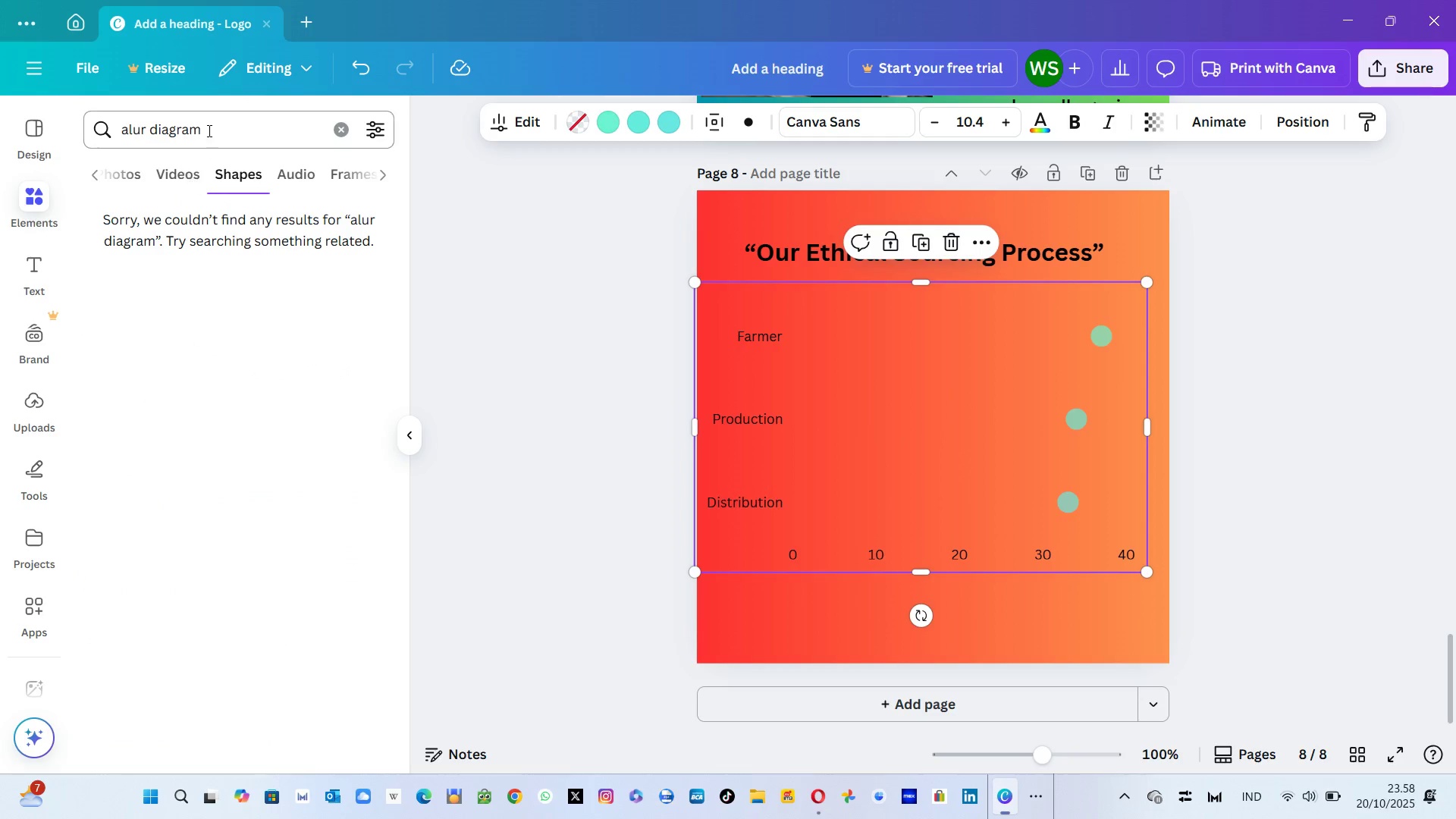 
left_click([208, 130])
 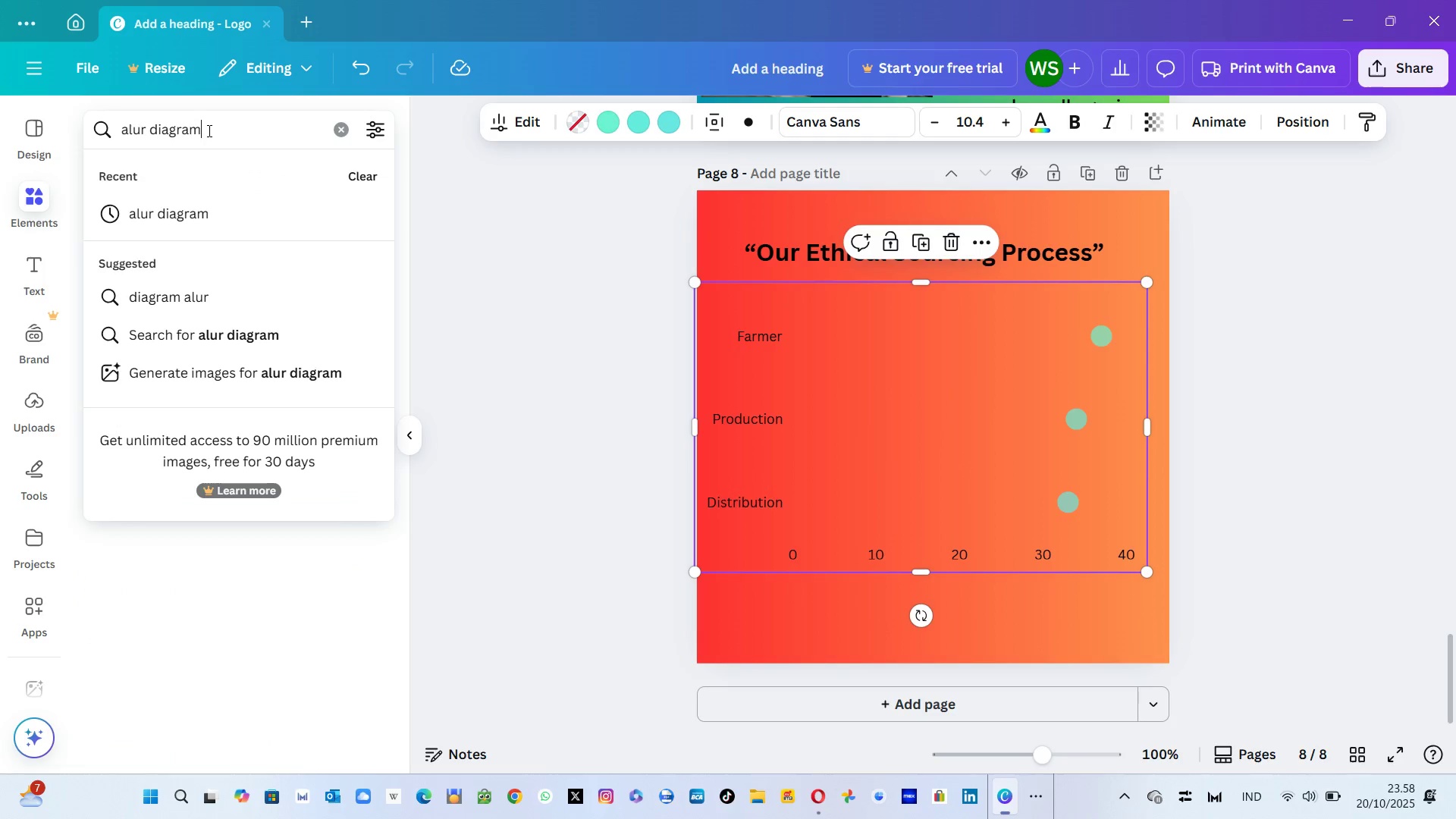 
hold_key(key=Backspace, duration=0.91)
 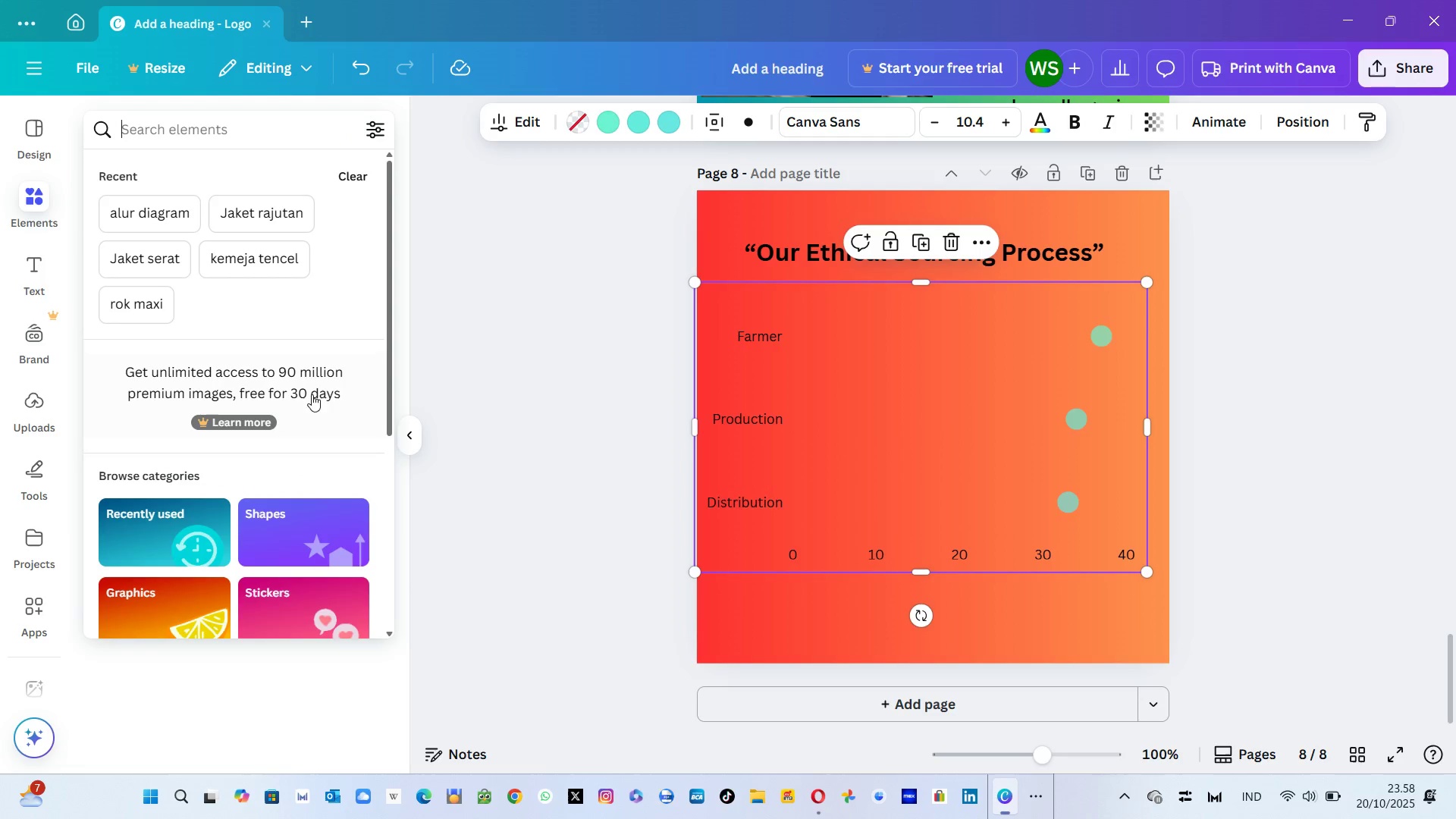 
left_click([306, 534])
 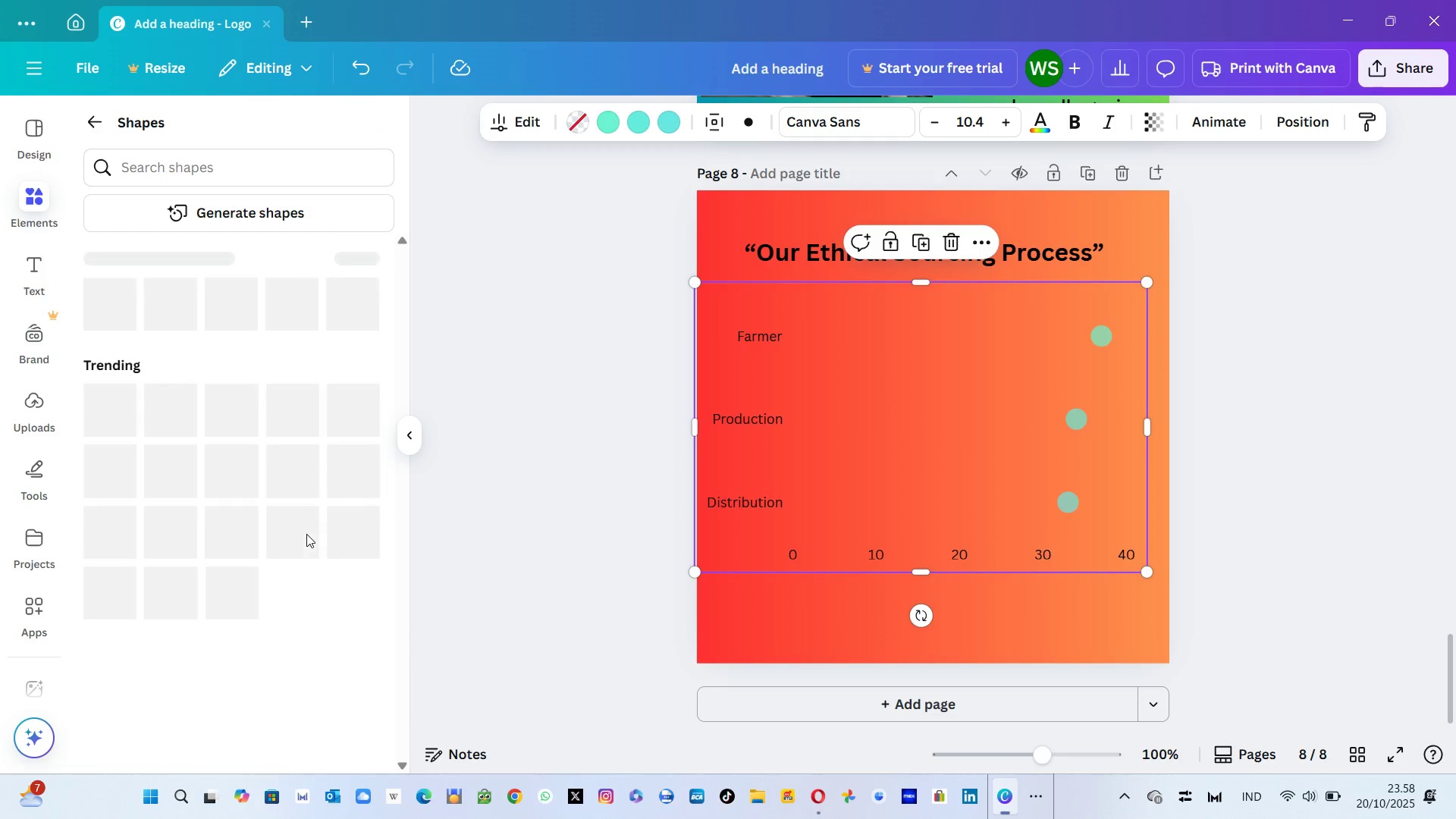 
mouse_move([303, 353])
 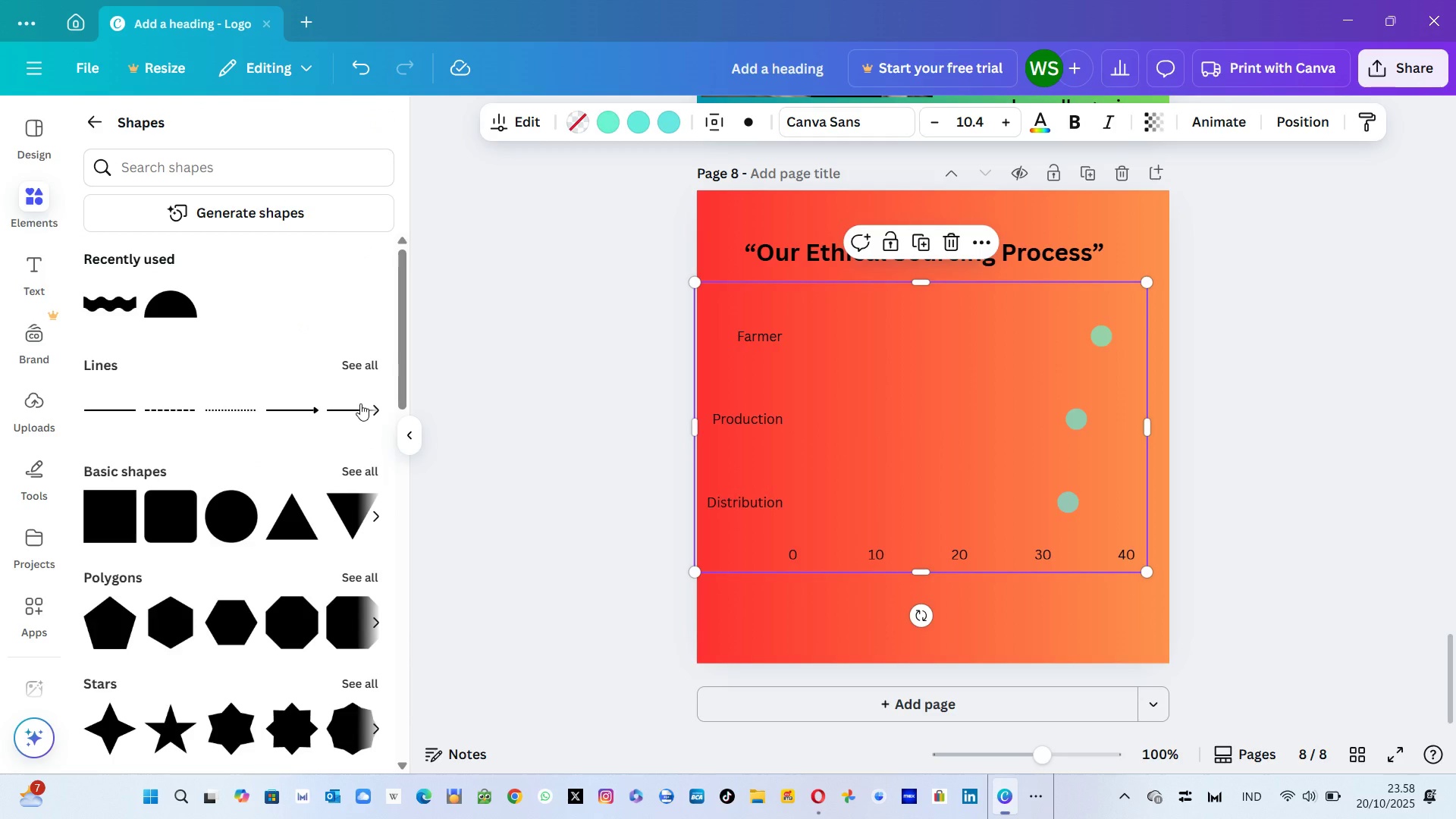 
left_click([360, 403])
 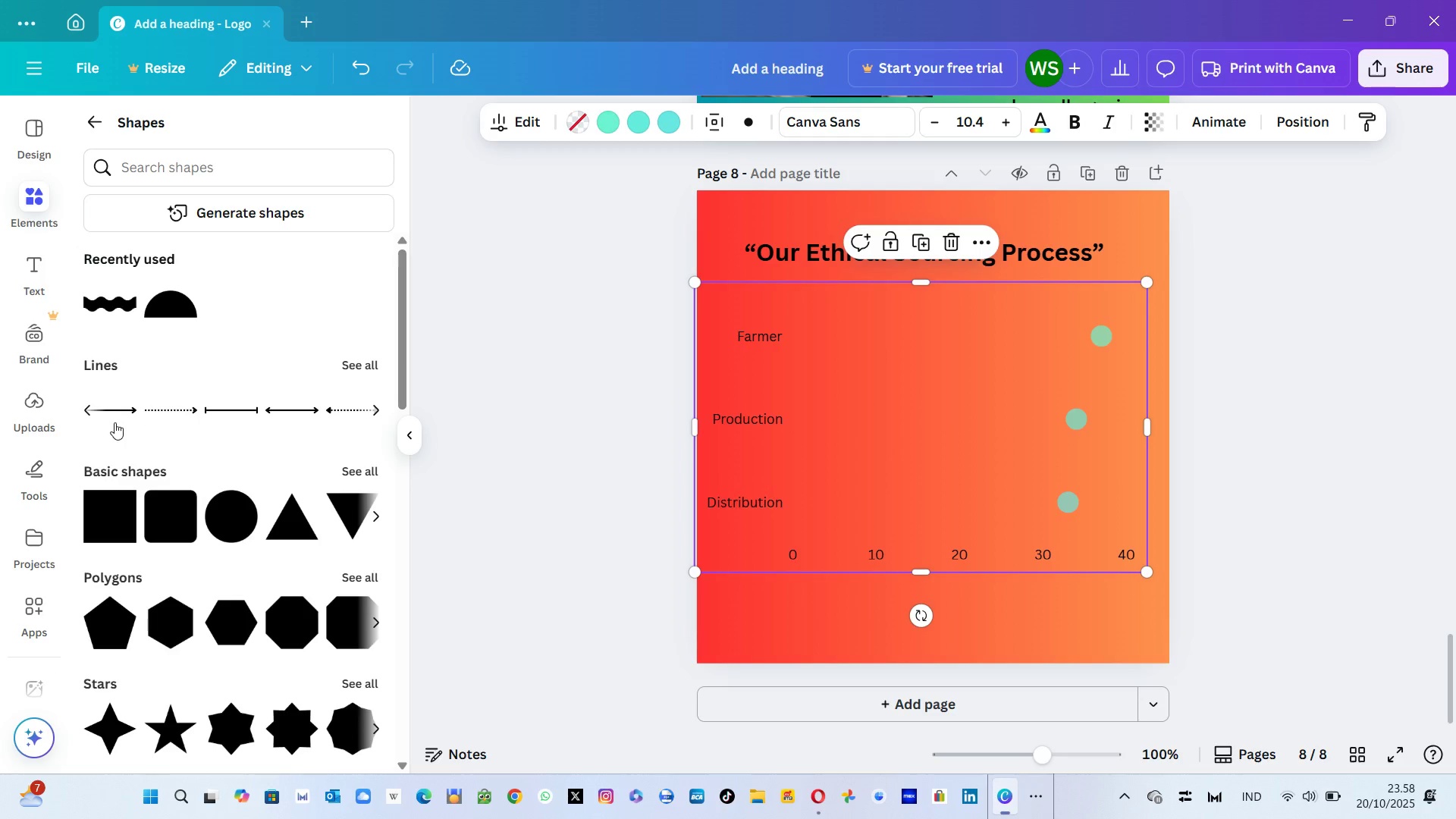 
wait(6.5)
 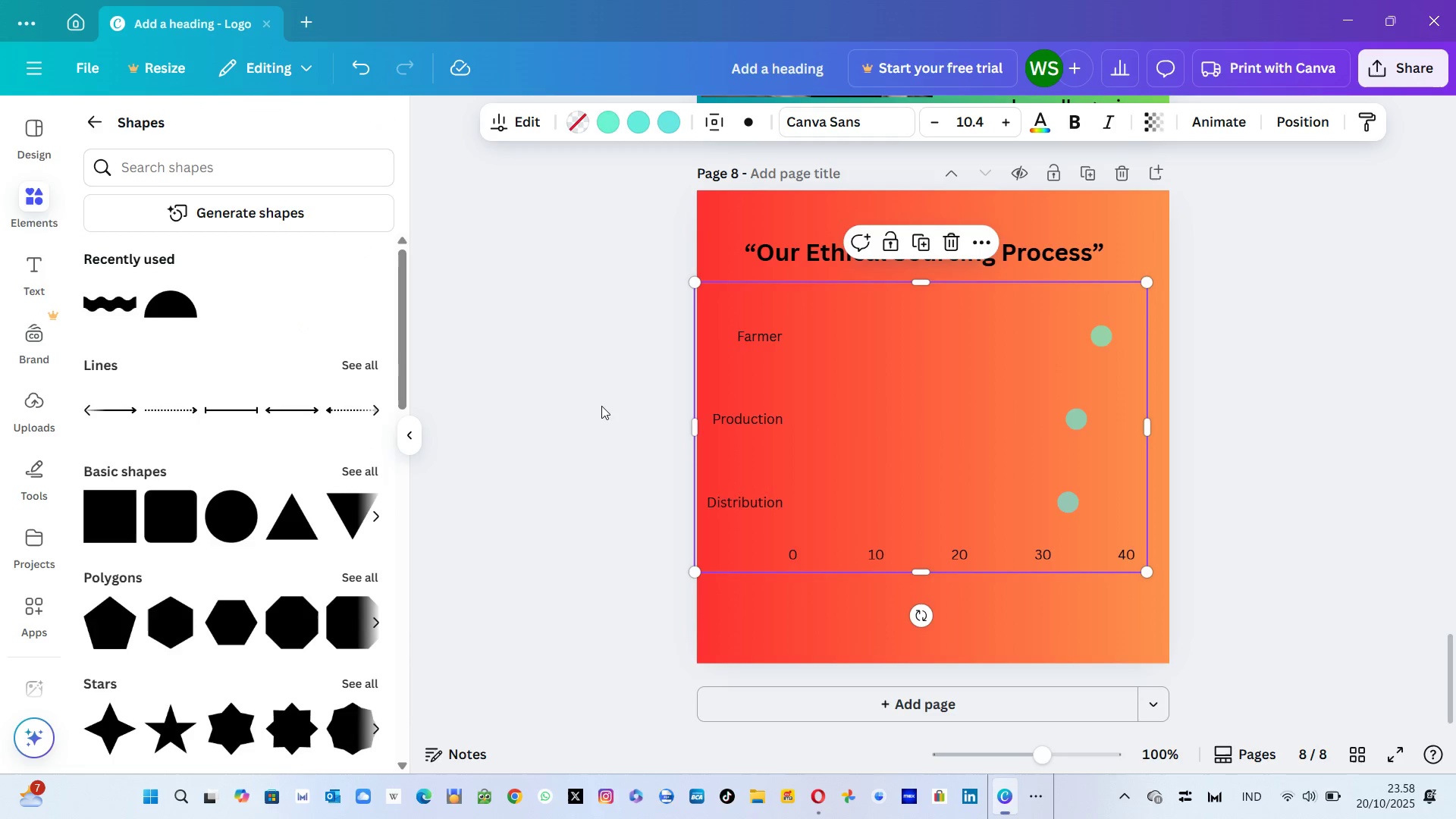 
left_click([117, 411])
 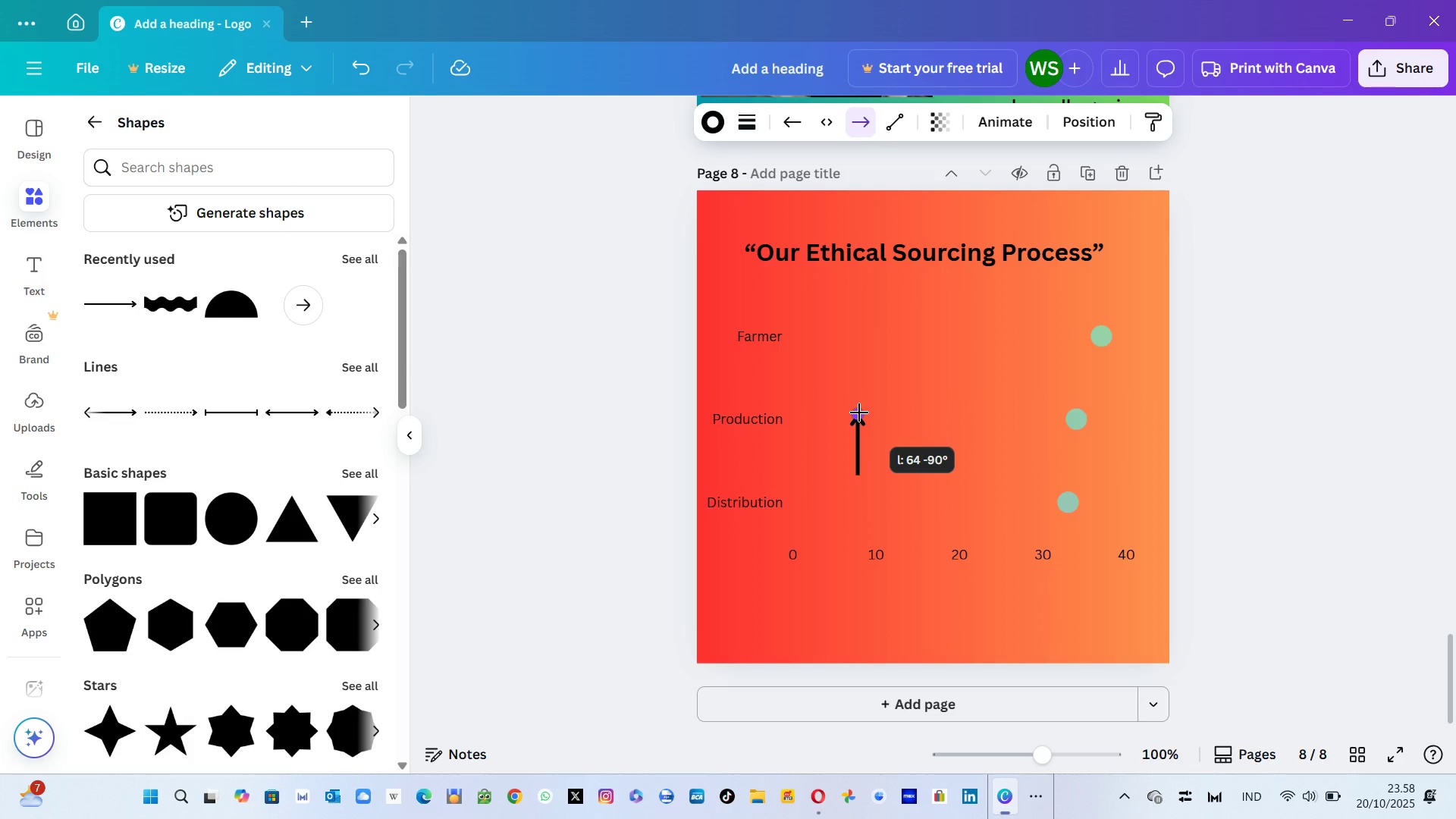 
wait(13.47)
 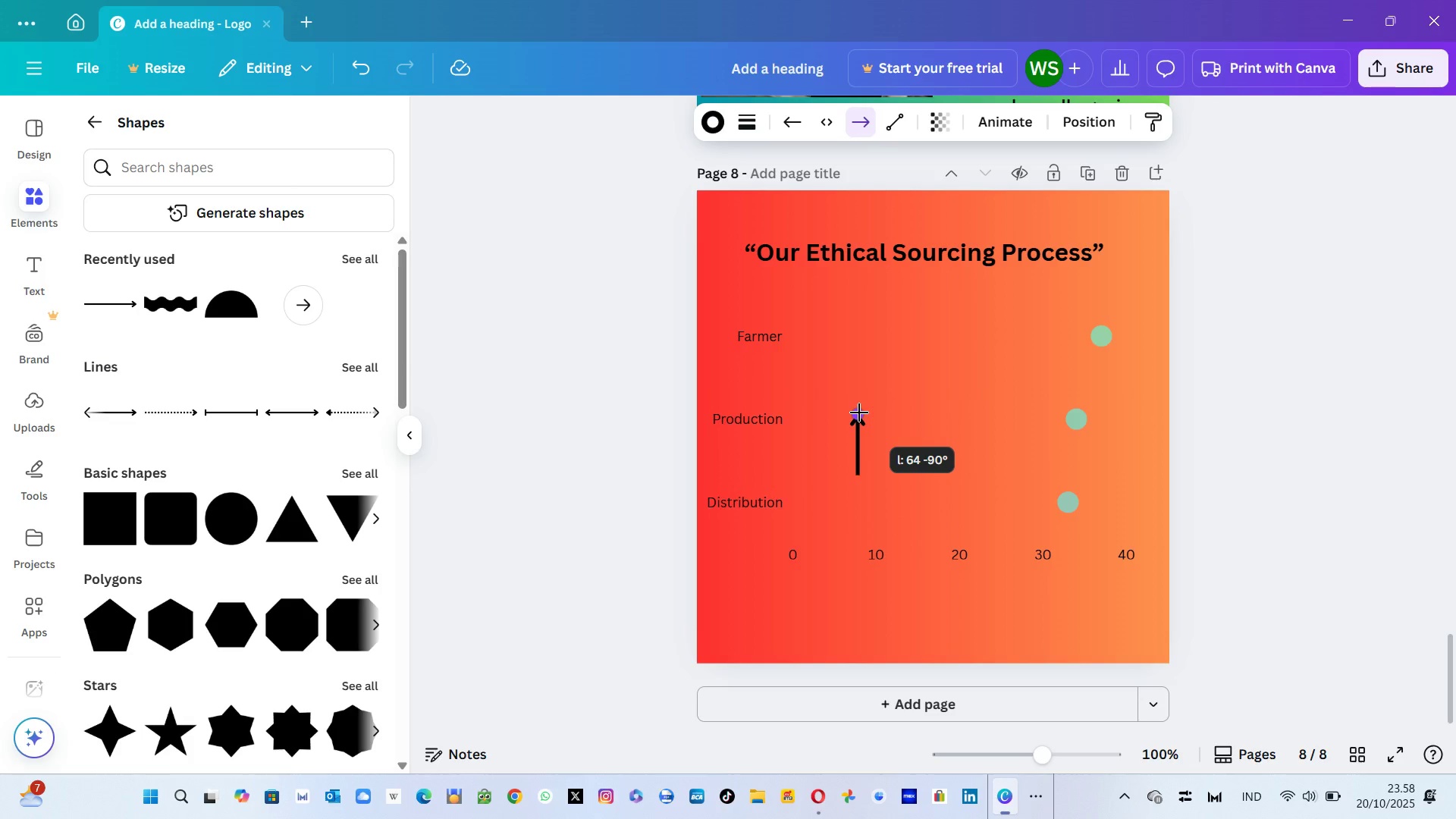 
mouse_move([843, 525])
 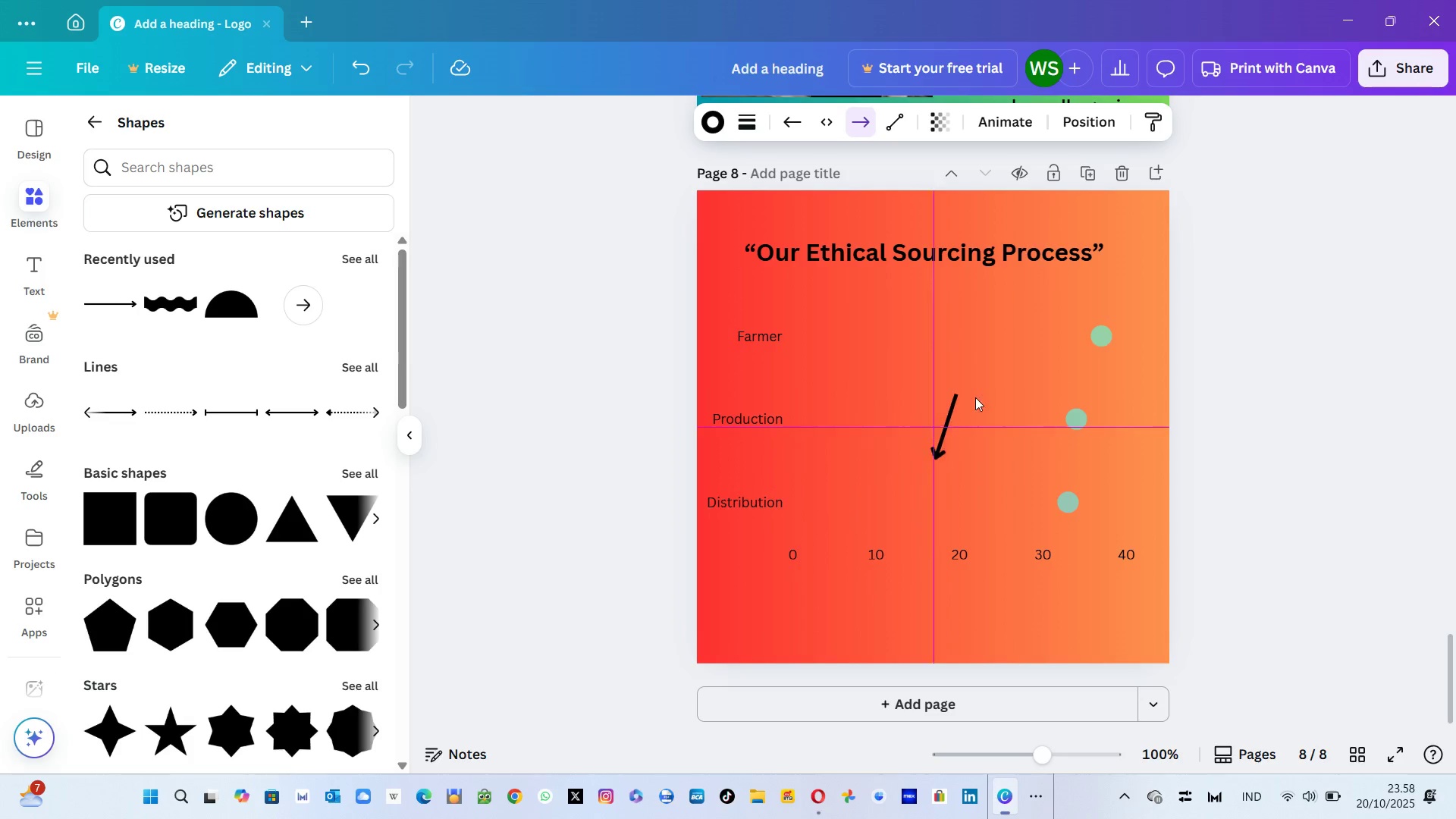 
mouse_move([1094, 369])
 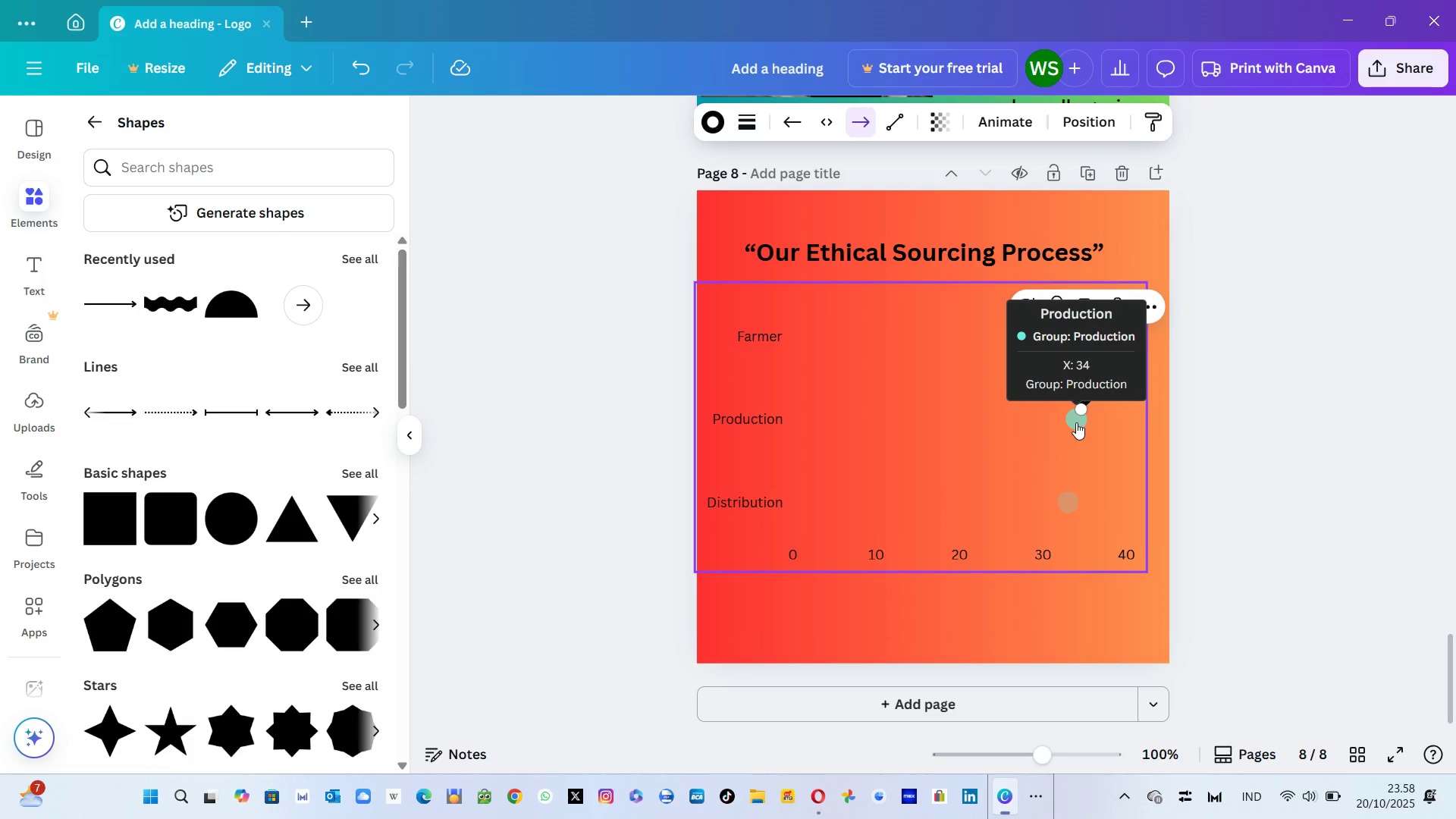 
key(Control+C)
 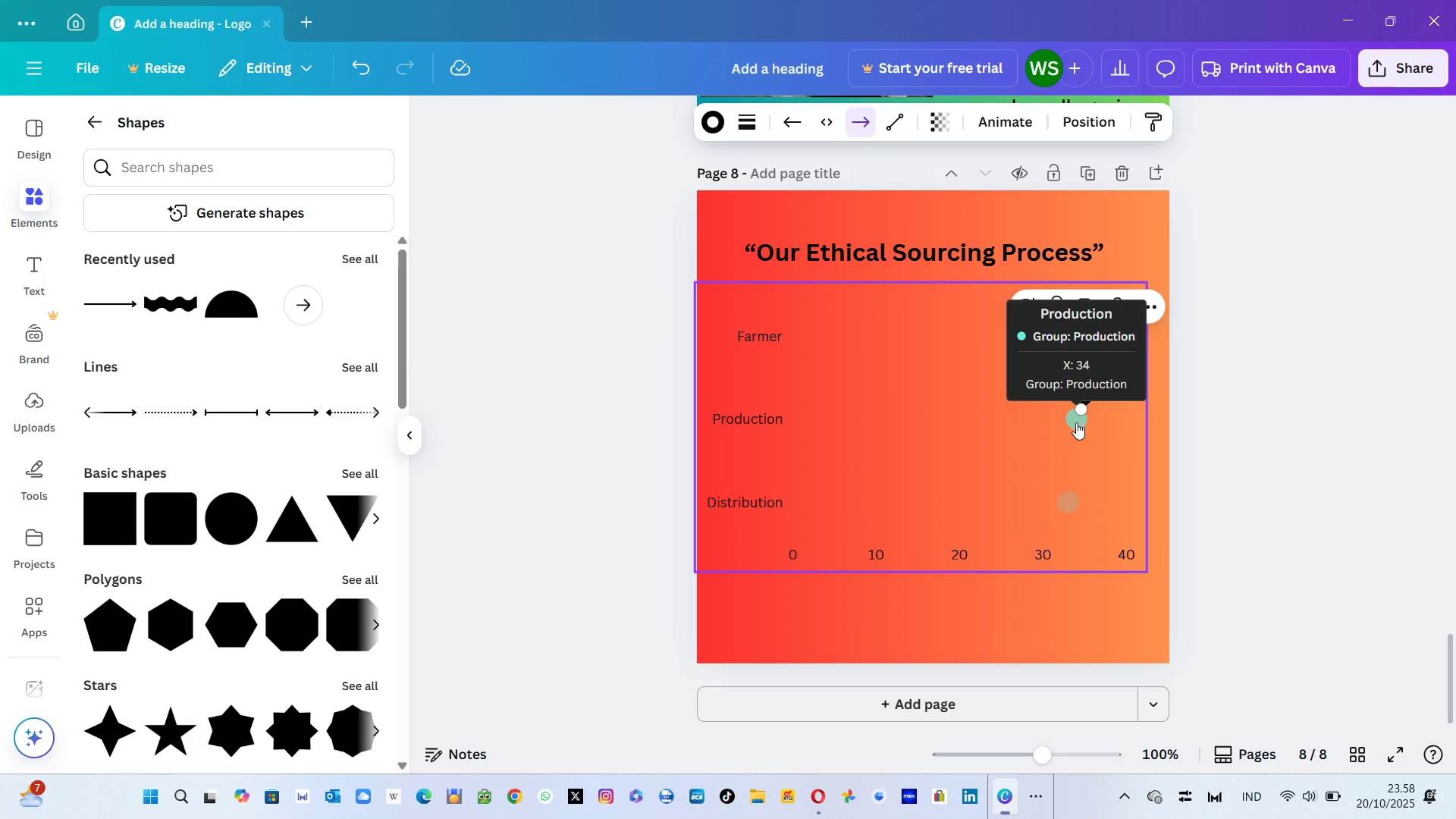 
key(Control+V)